 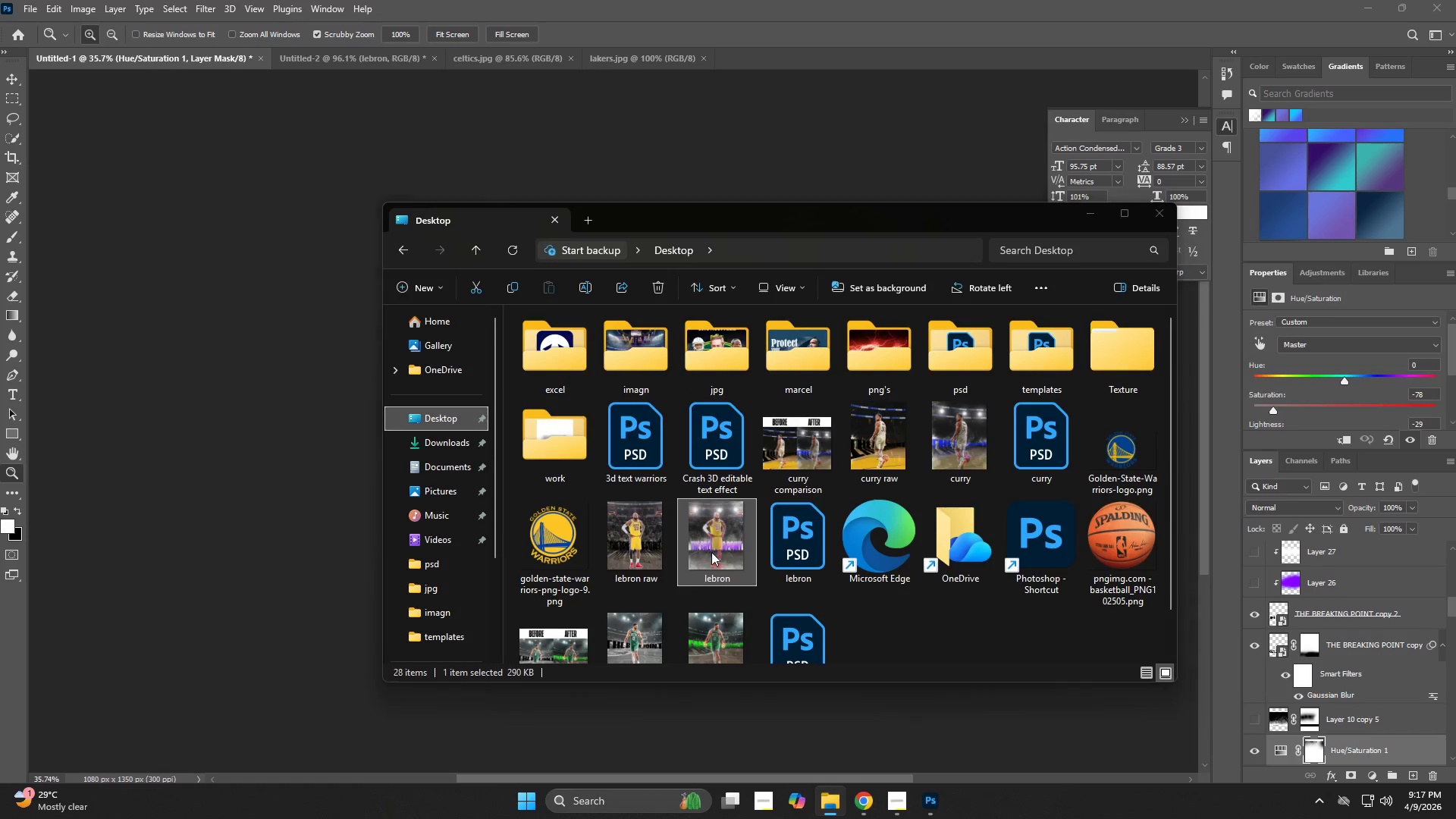 
key(Alt+Tab)
 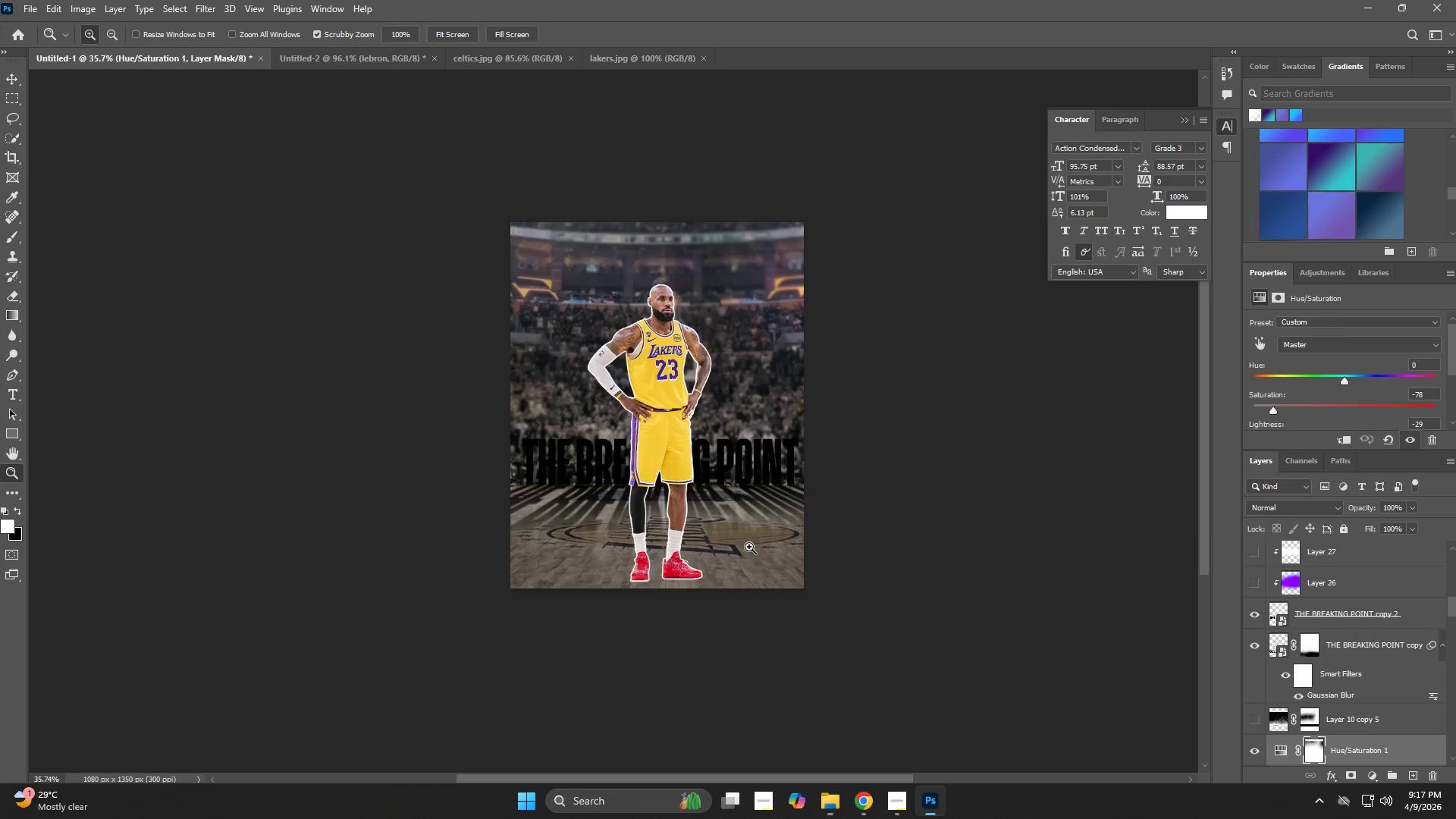 
key(Alt+Tab)
 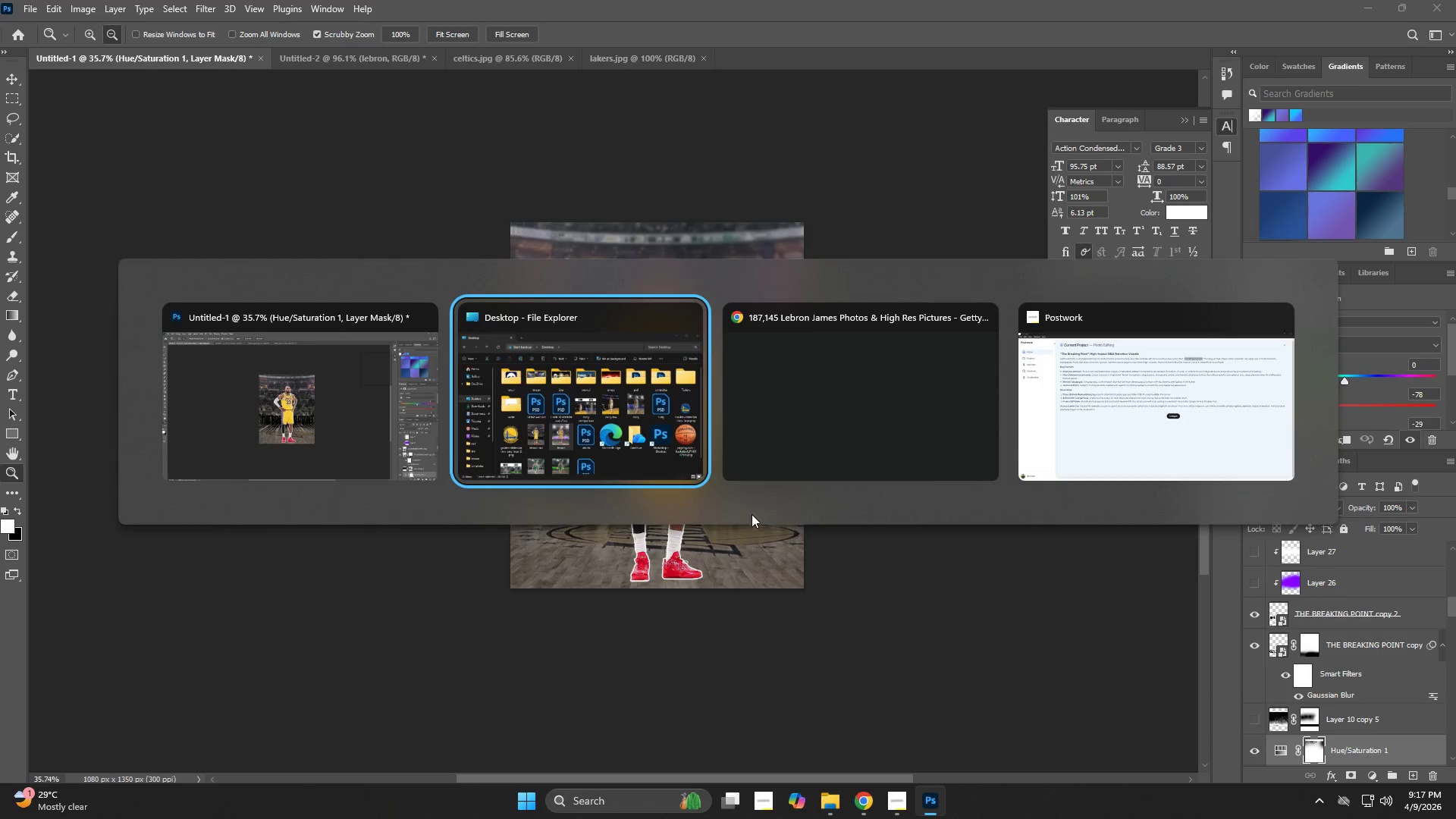 
key(Alt+Tab)
 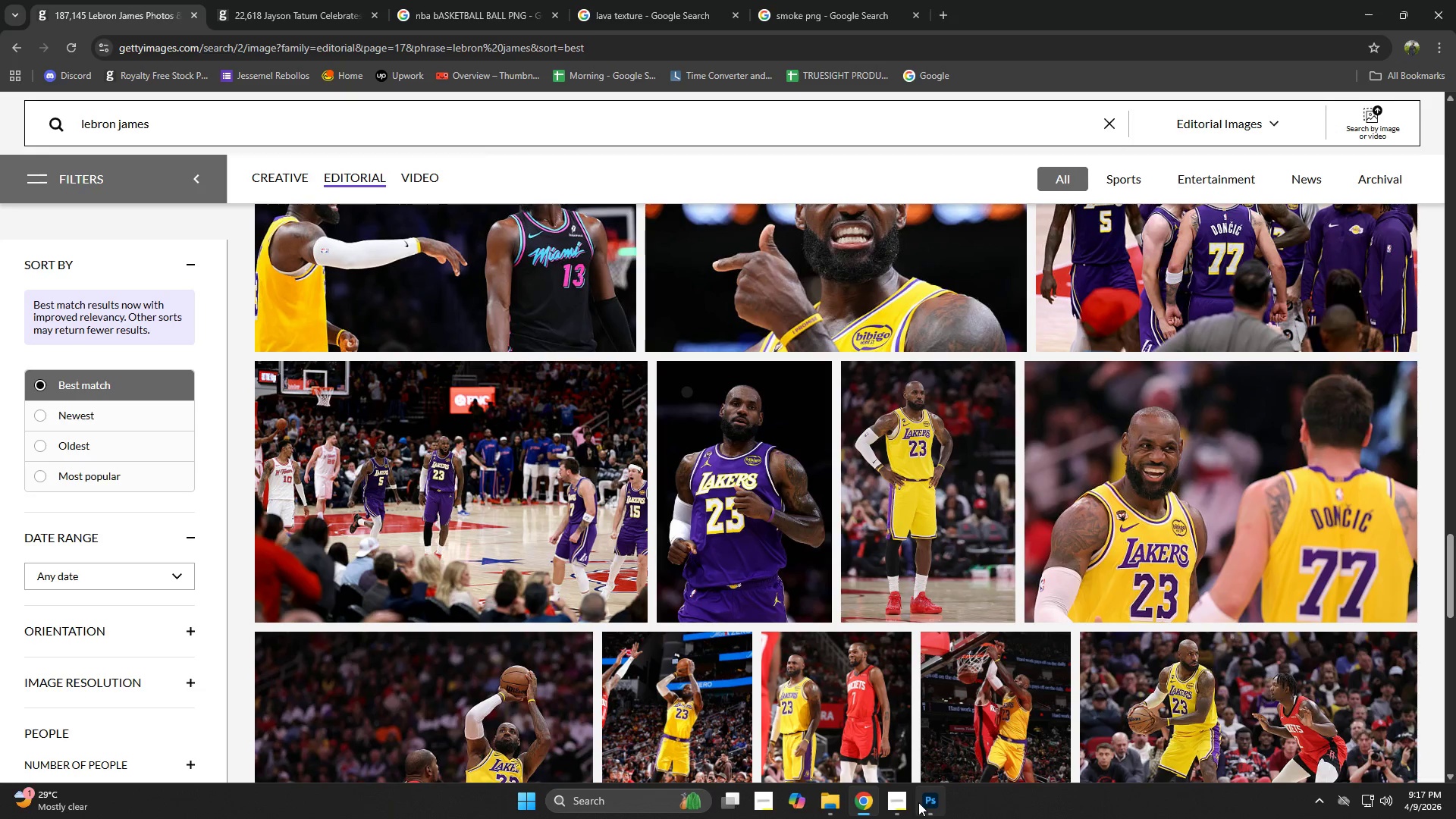 
left_click([927, 804])
 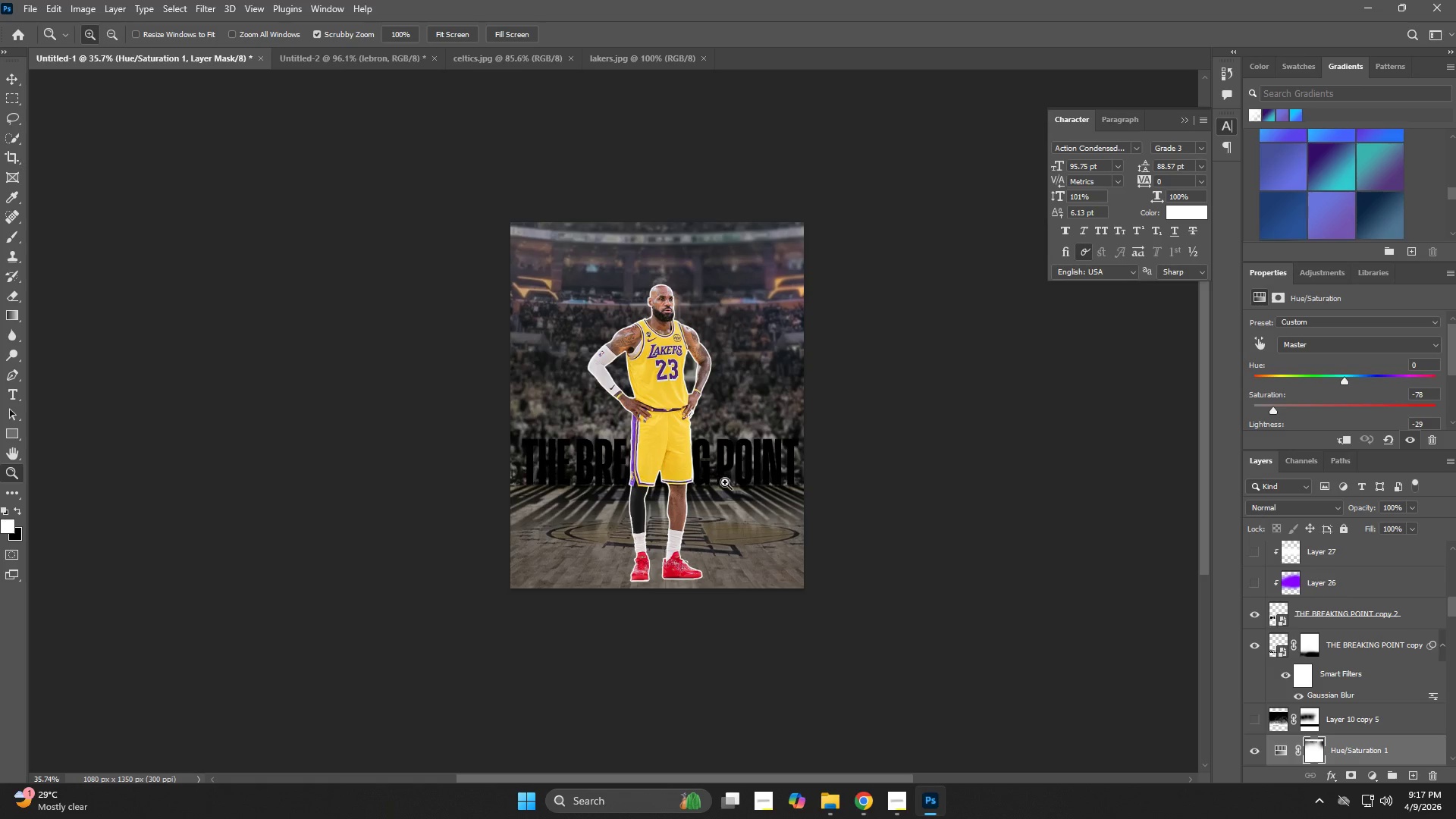 
type(zv)
 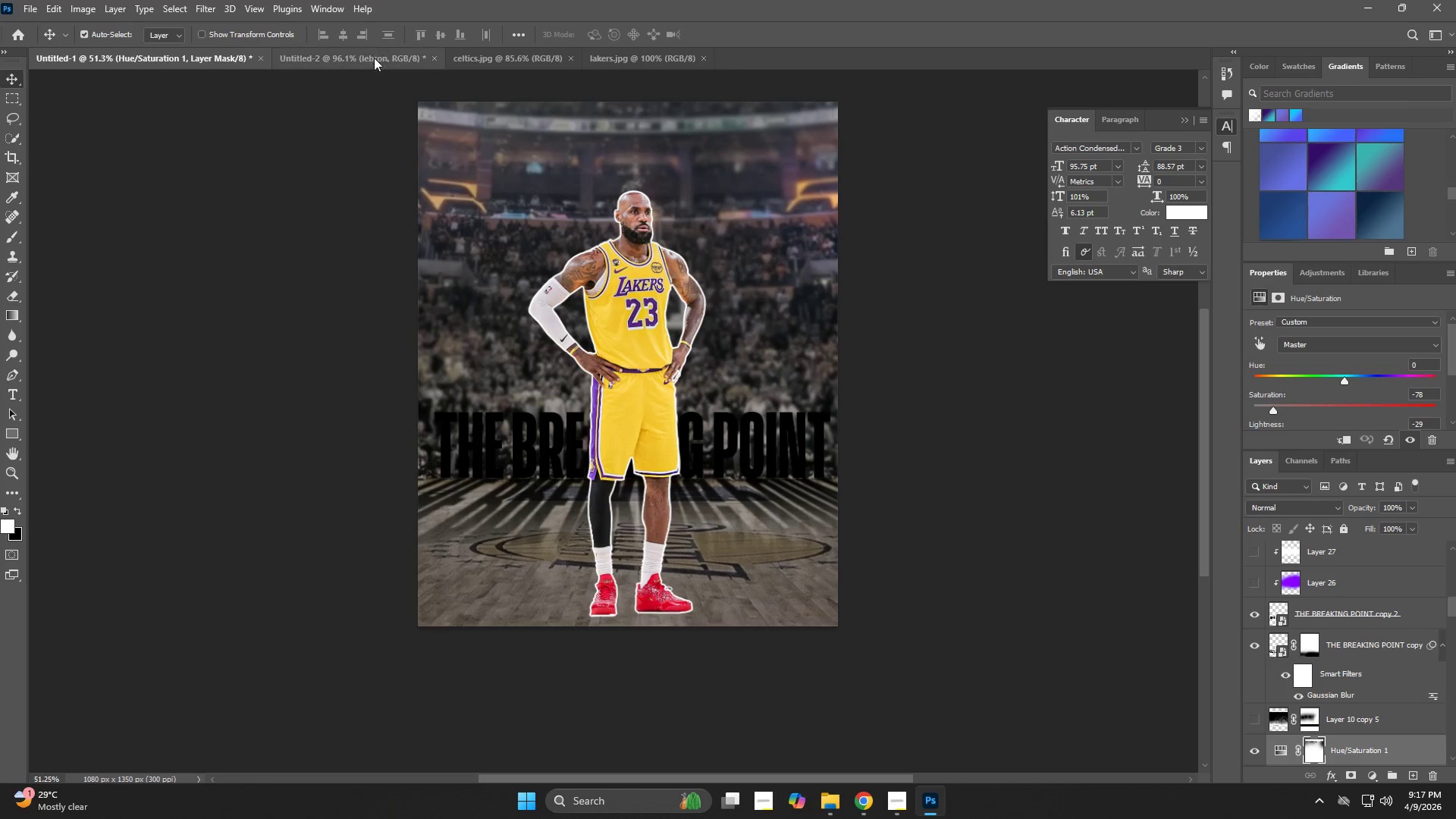 
left_click_drag(start_coordinate=[724, 499], to_coordinate=[755, 512])
 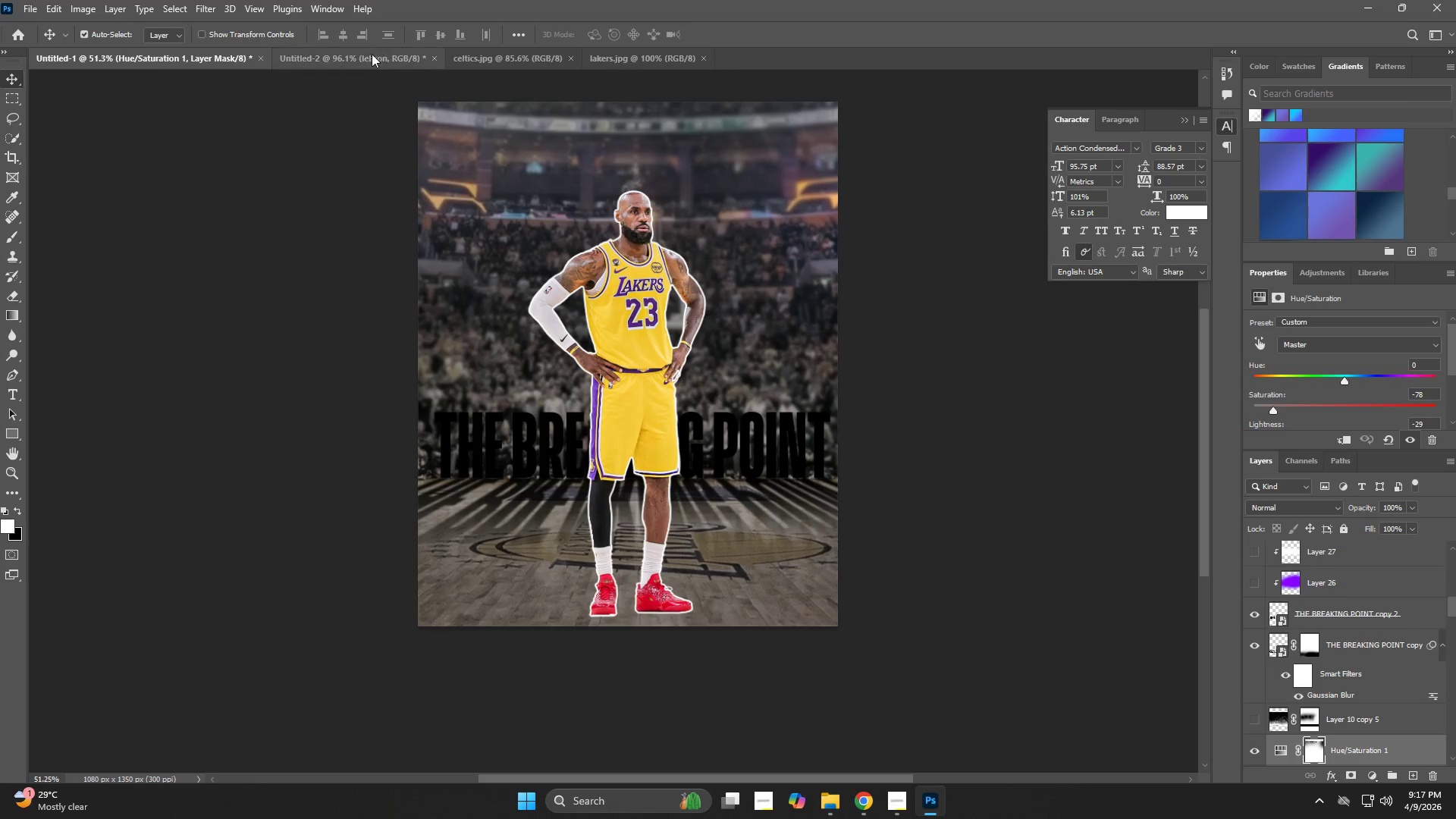 
double_click([374, 58])
 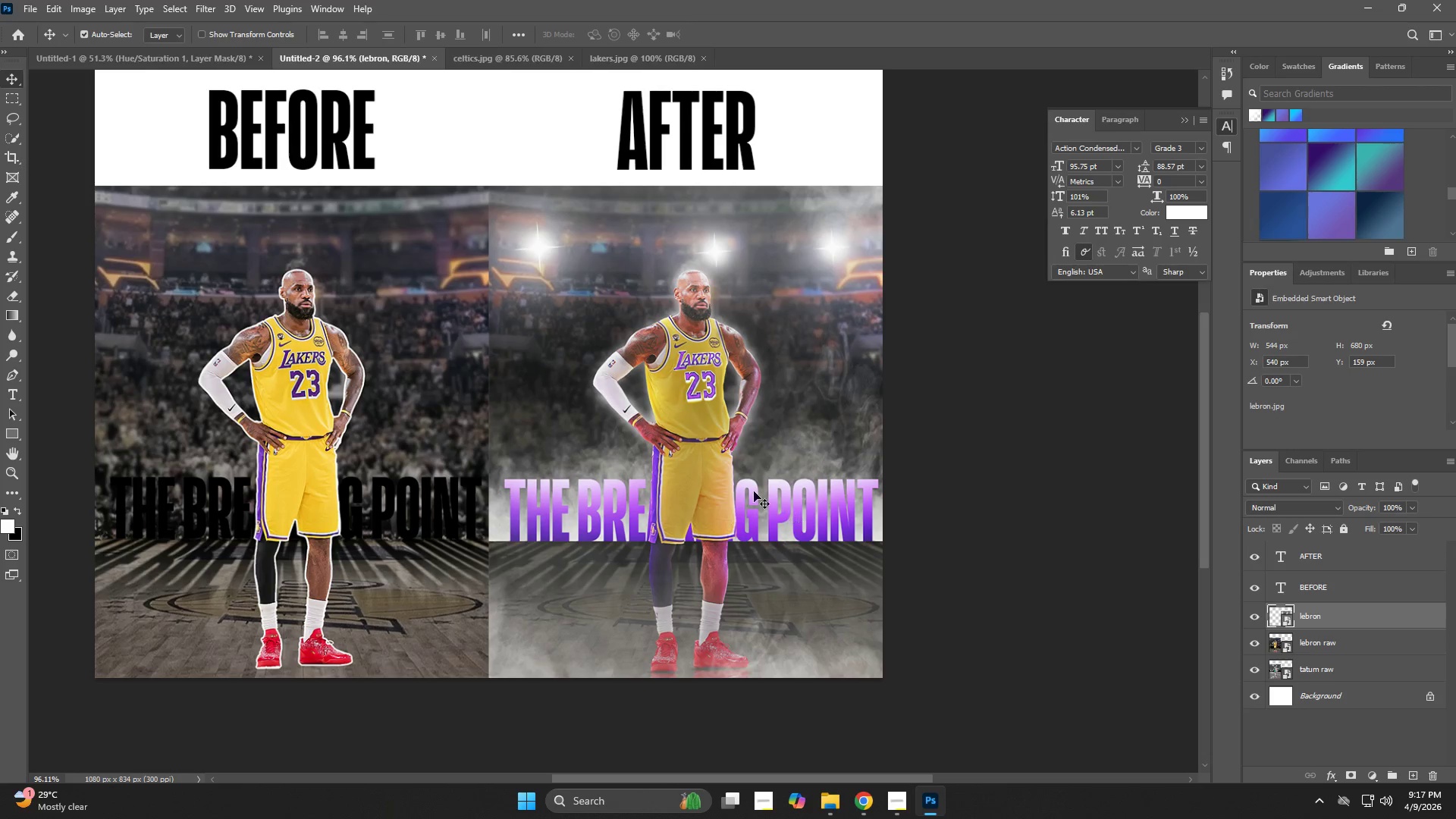 
key(Z)
 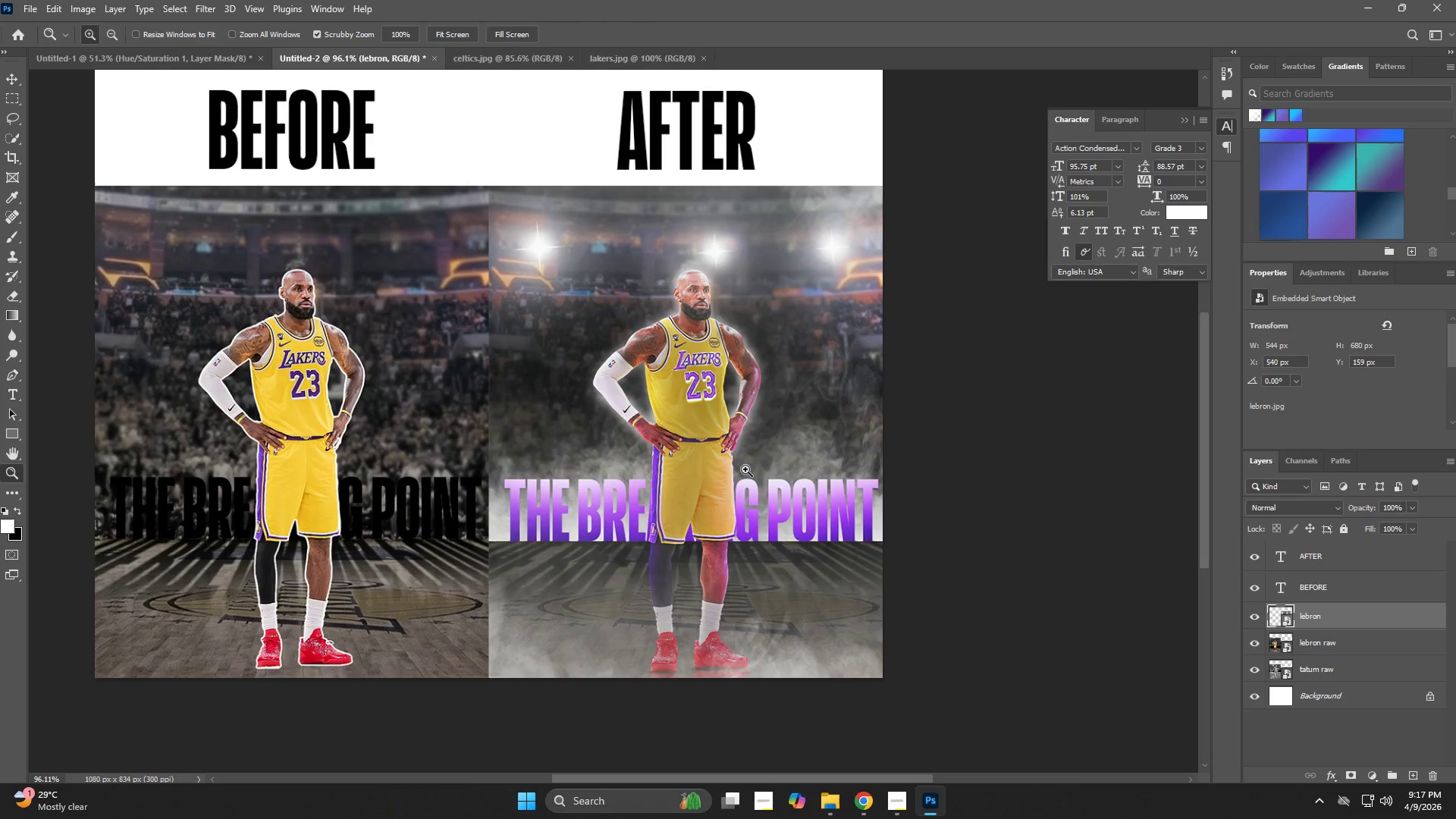 
left_click_drag(start_coordinate=[743, 469], to_coordinate=[715, 482])
 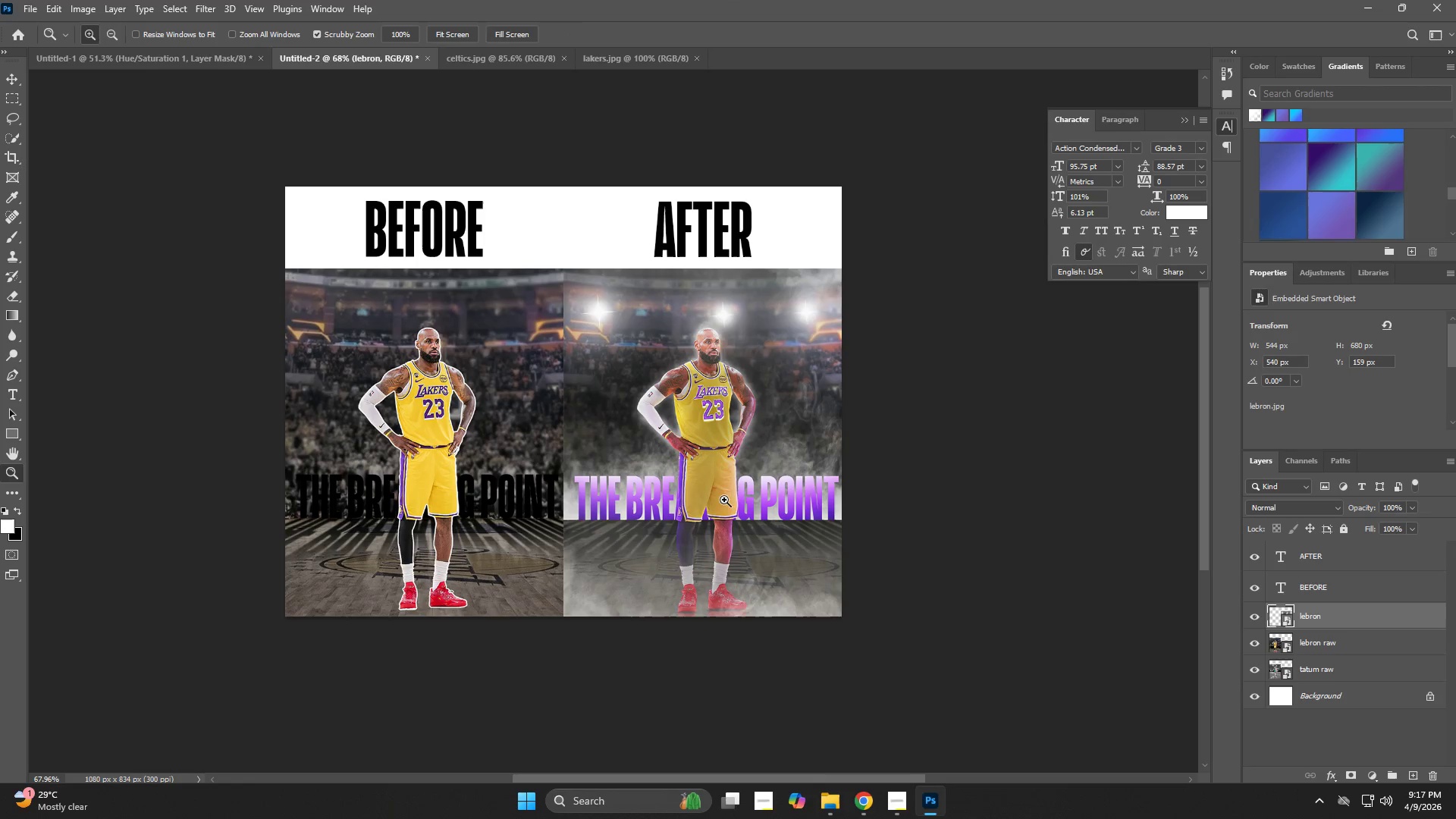 
left_click_drag(start_coordinate=[726, 462], to_coordinate=[745, 479])
 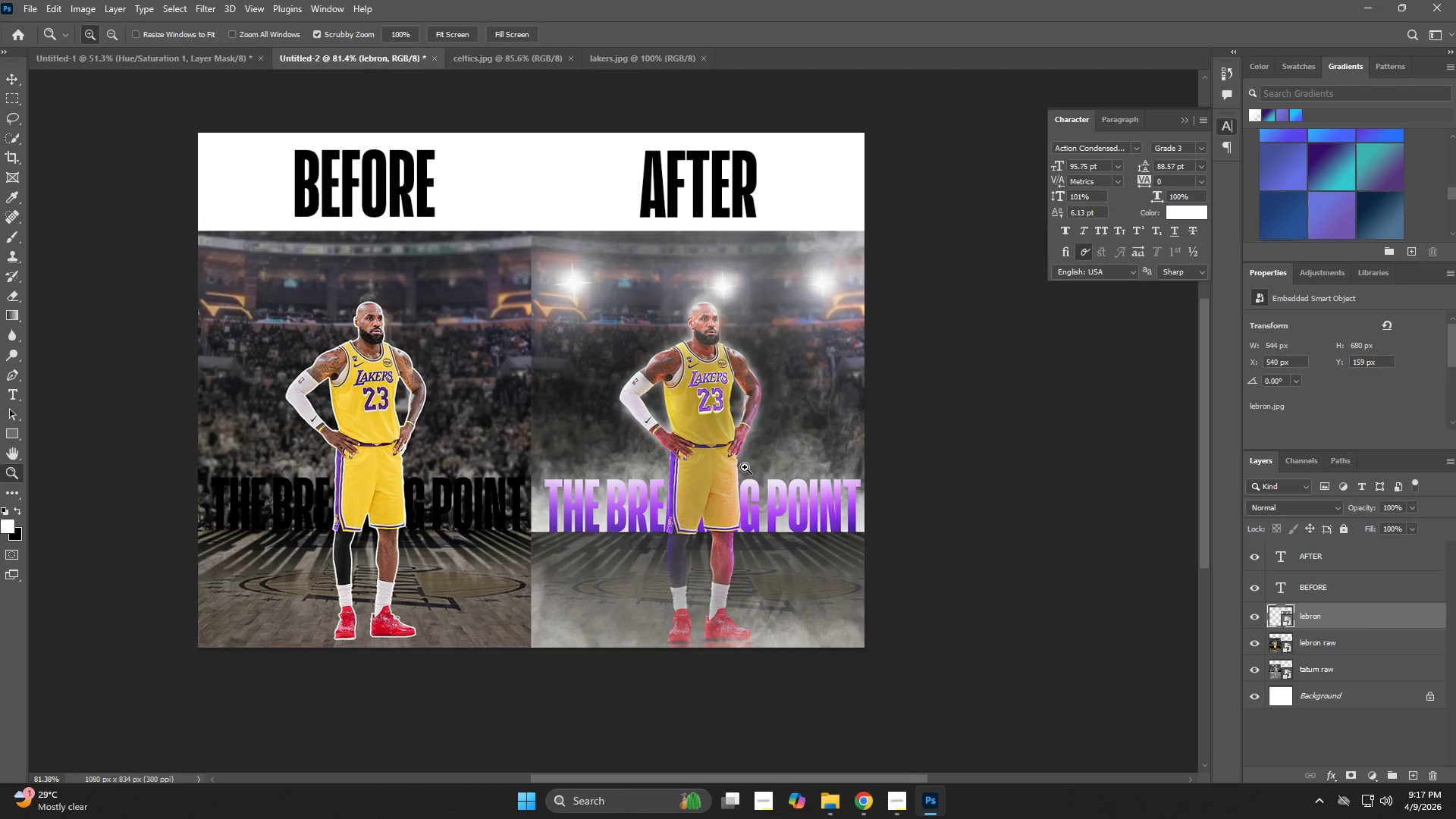 
left_click_drag(start_coordinate=[753, 461], to_coordinate=[734, 466])
 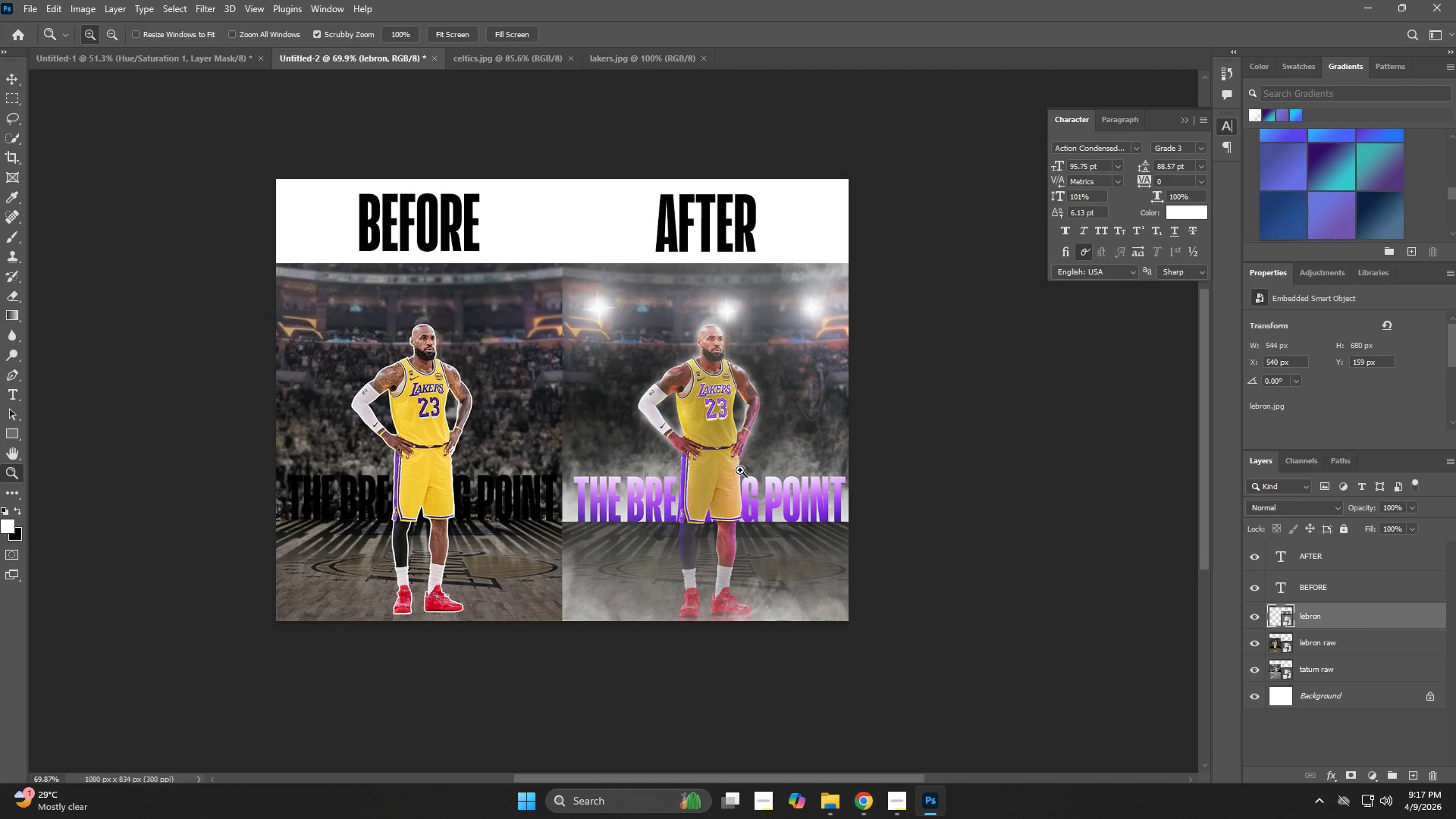 
key(Alt+Control+Shift+S)
 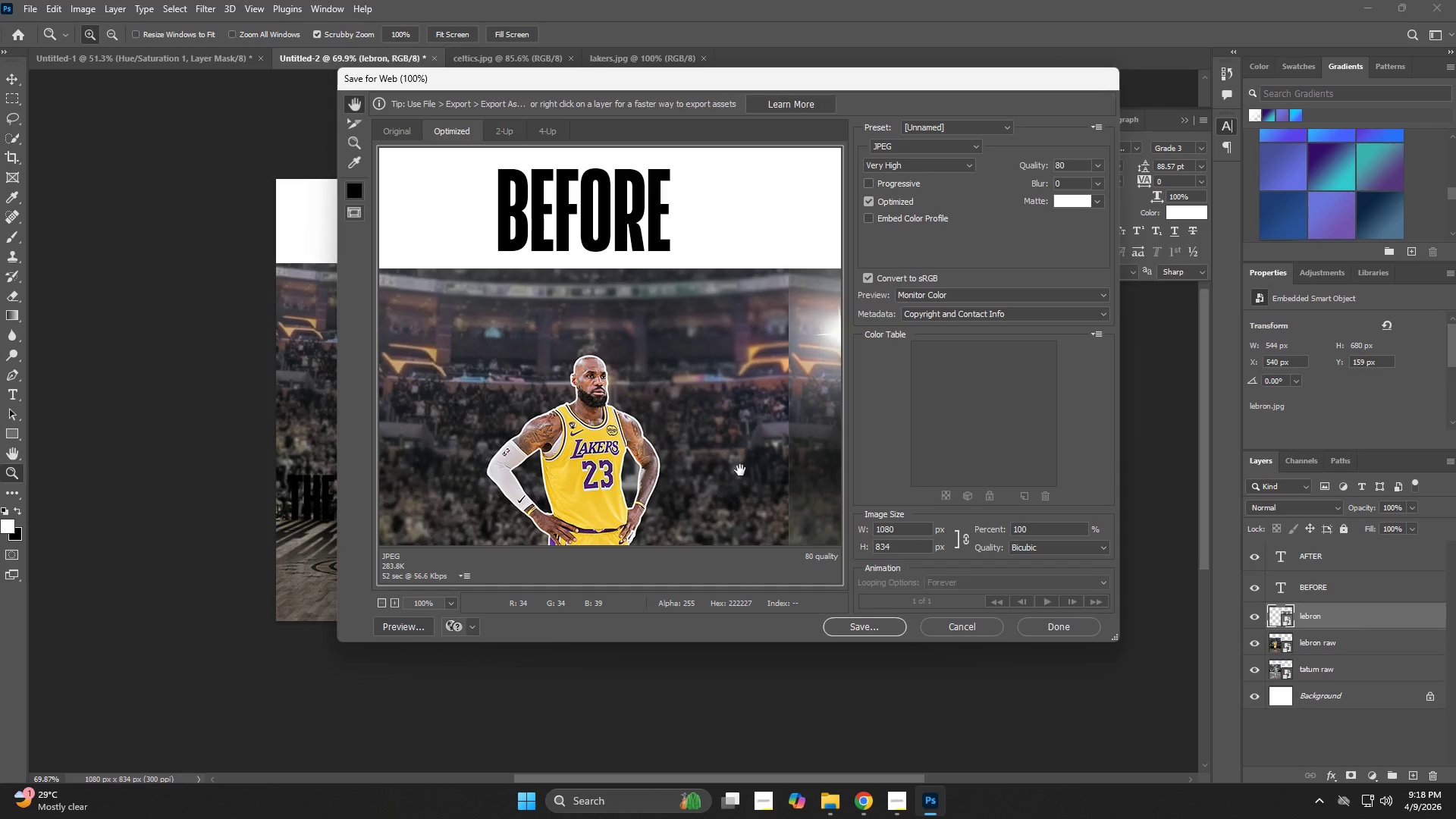 
left_click([974, 622])
 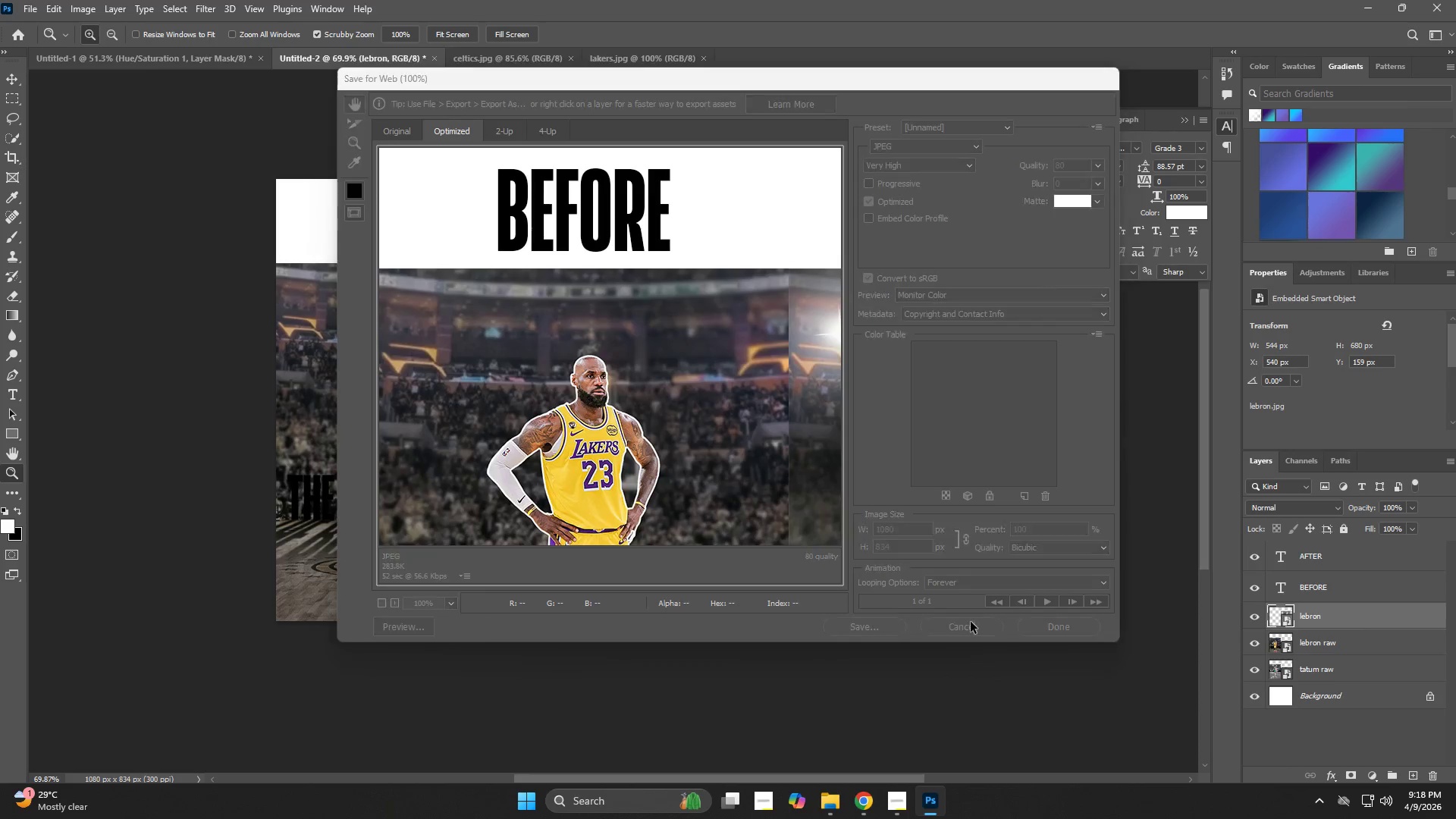 
hold_key(key=ControlLeft, duration=0.94)
 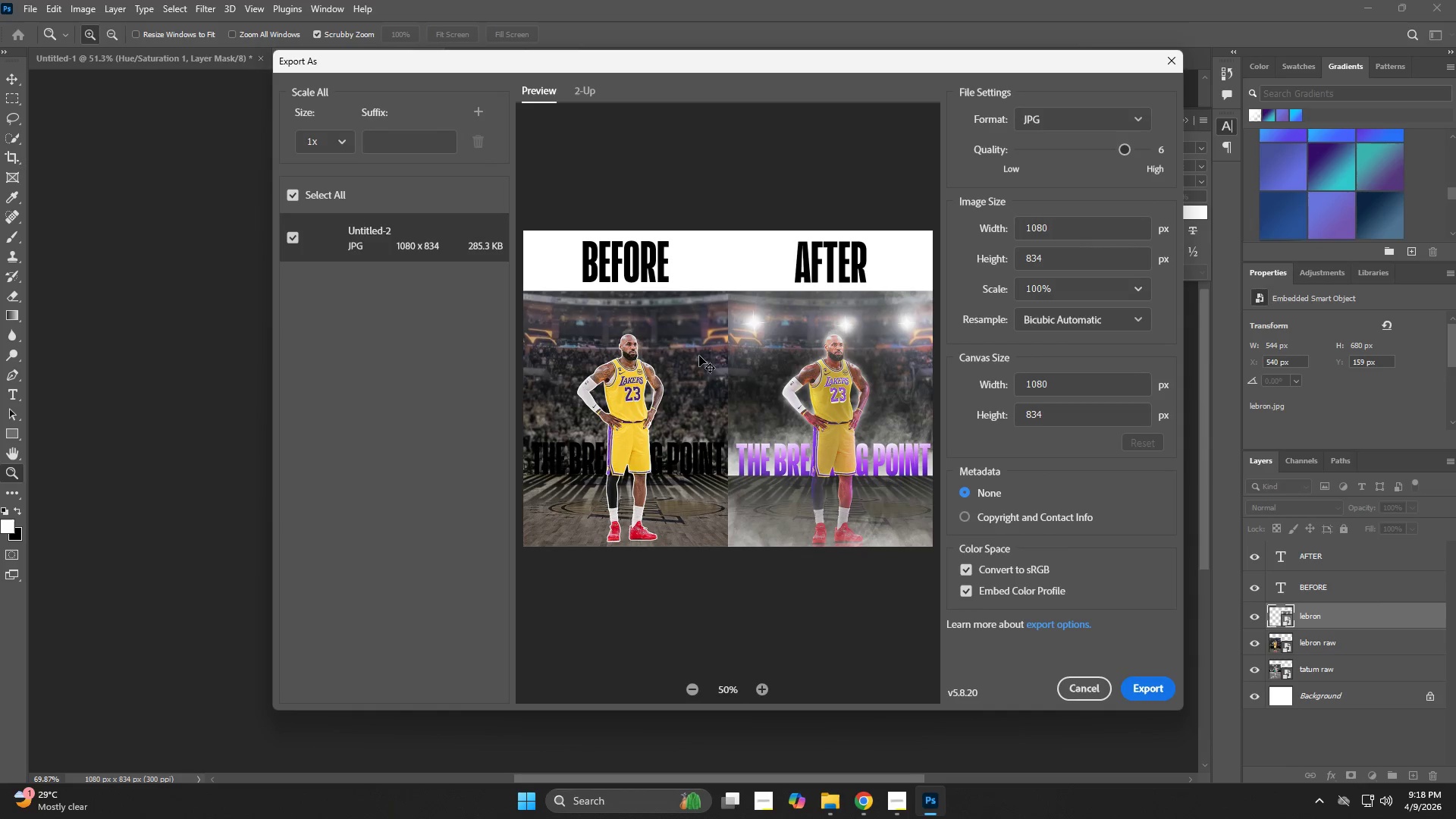 
hold_key(key=ShiftLeft, duration=0.88)
 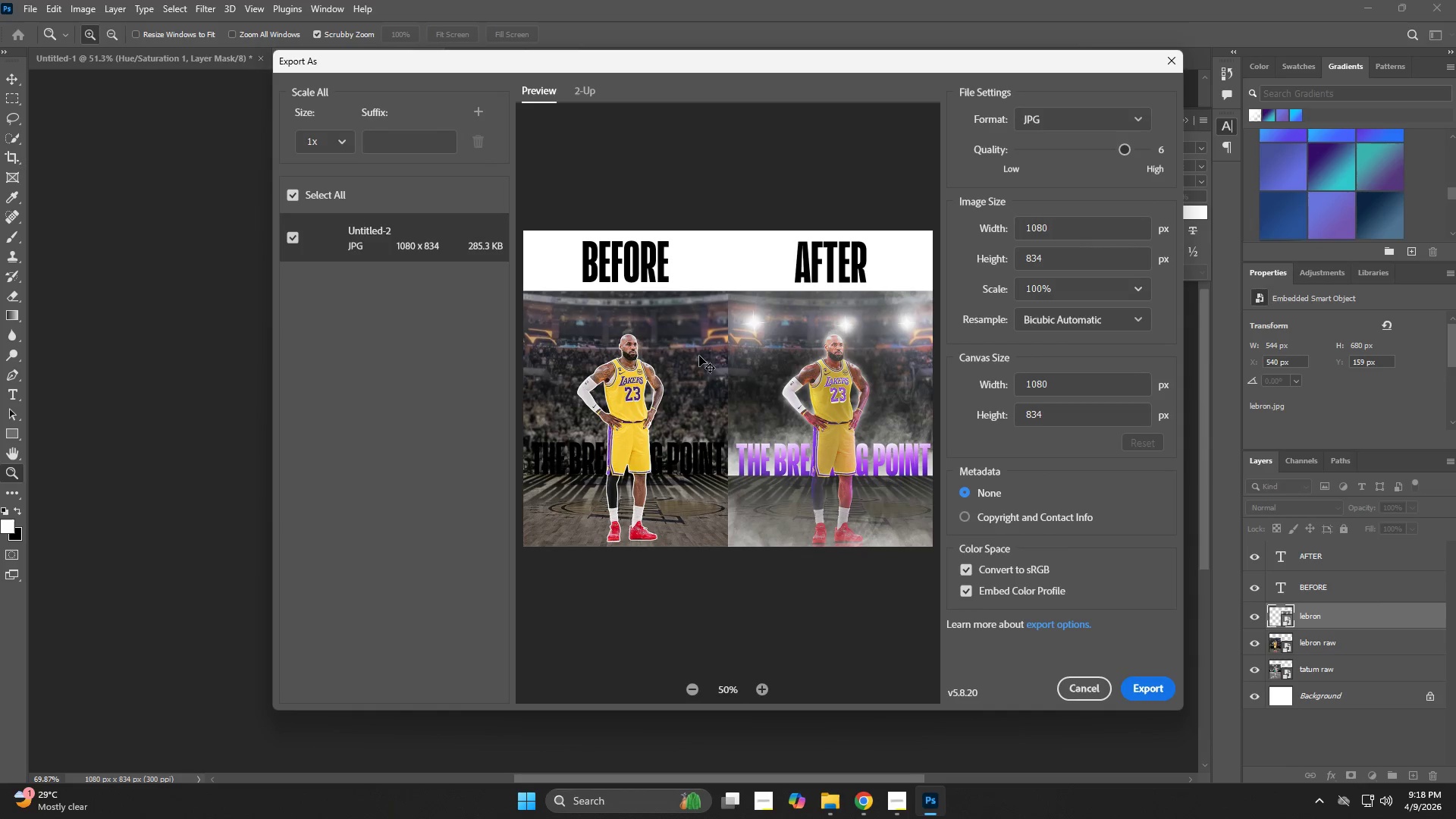 
hold_key(key=AltLeft, duration=0.66)
 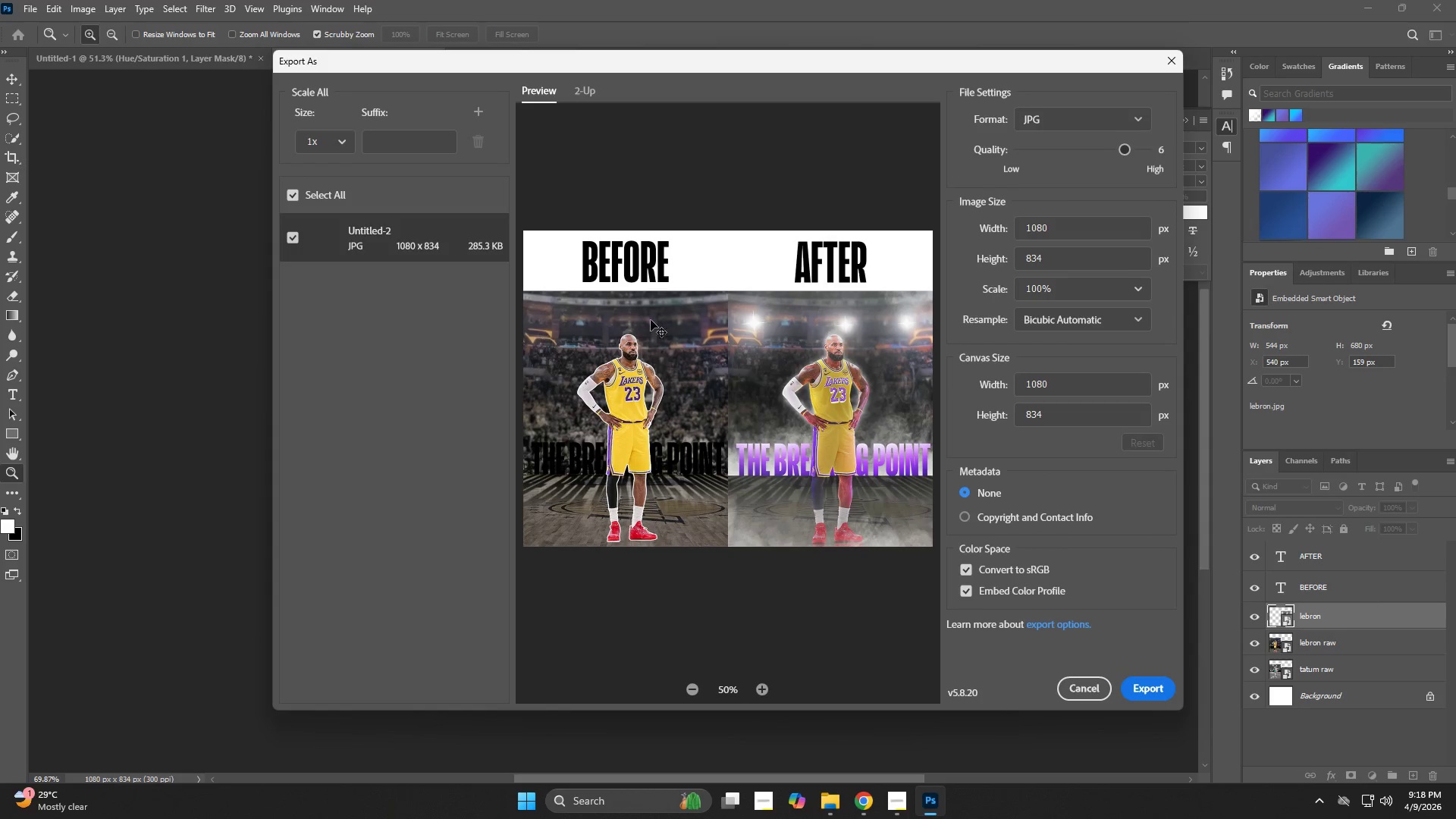 
hold_key(key=W, duration=0.33)
 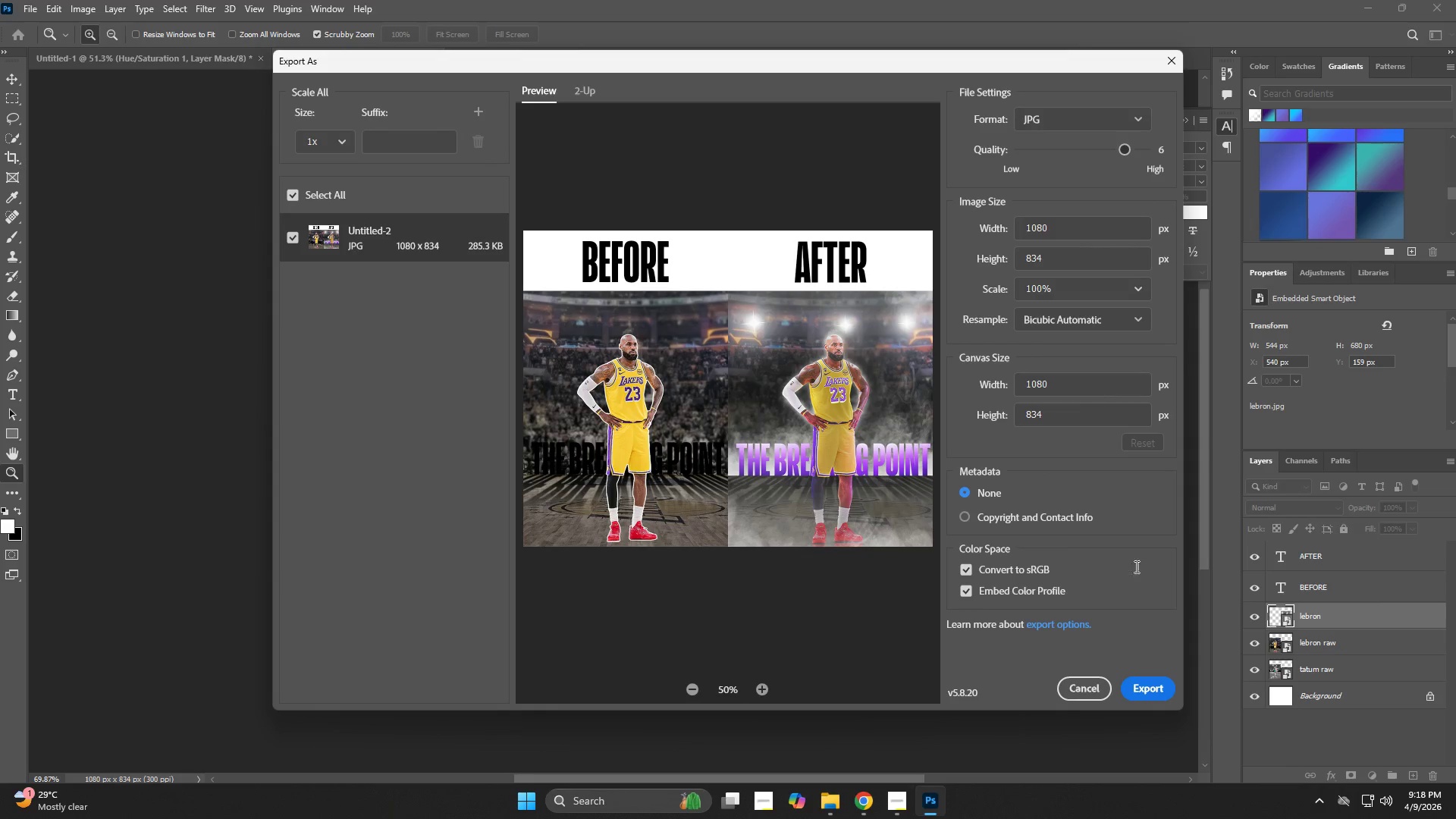 
left_click([1143, 690])
 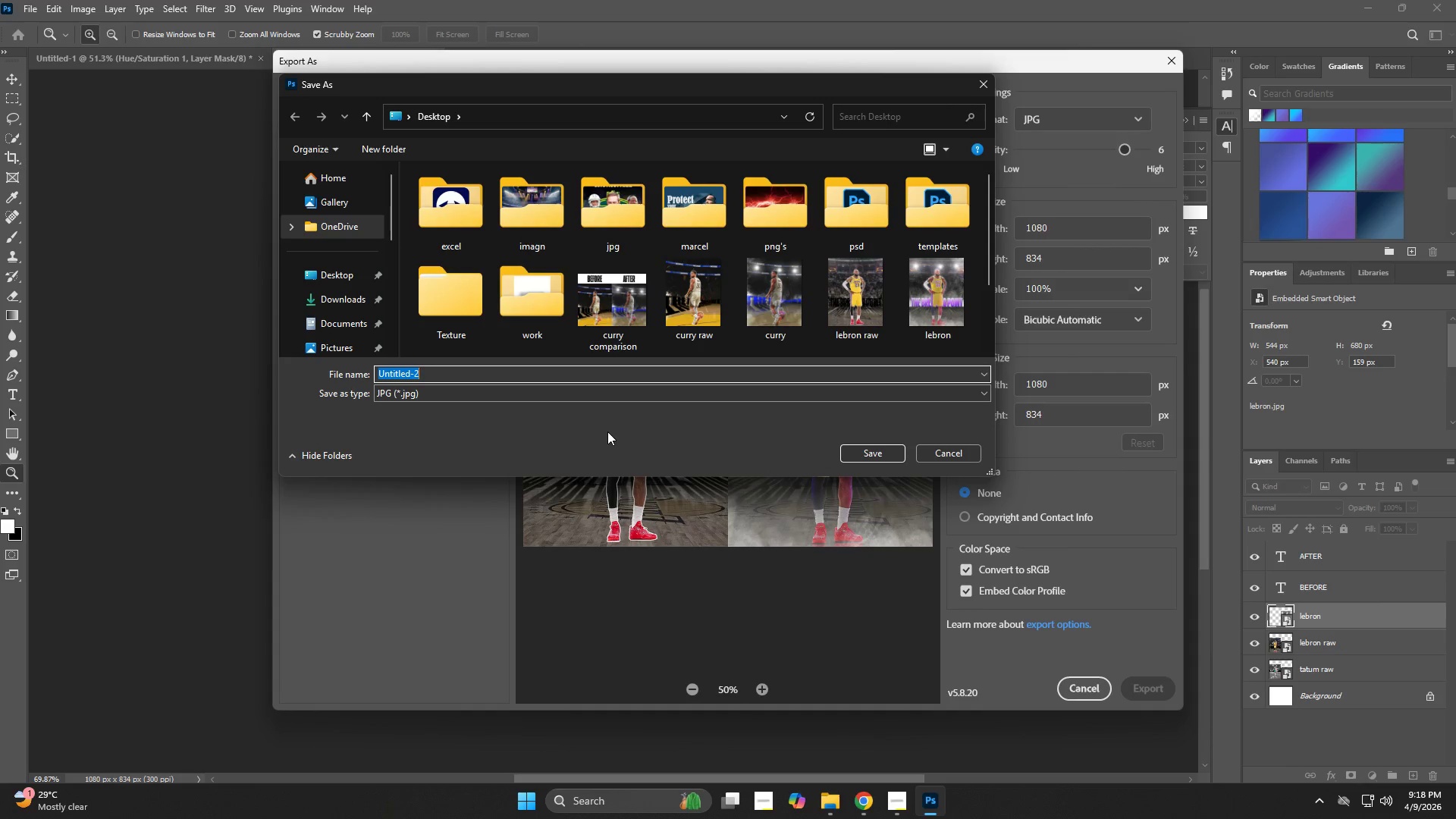 
type(lebron comparison)
 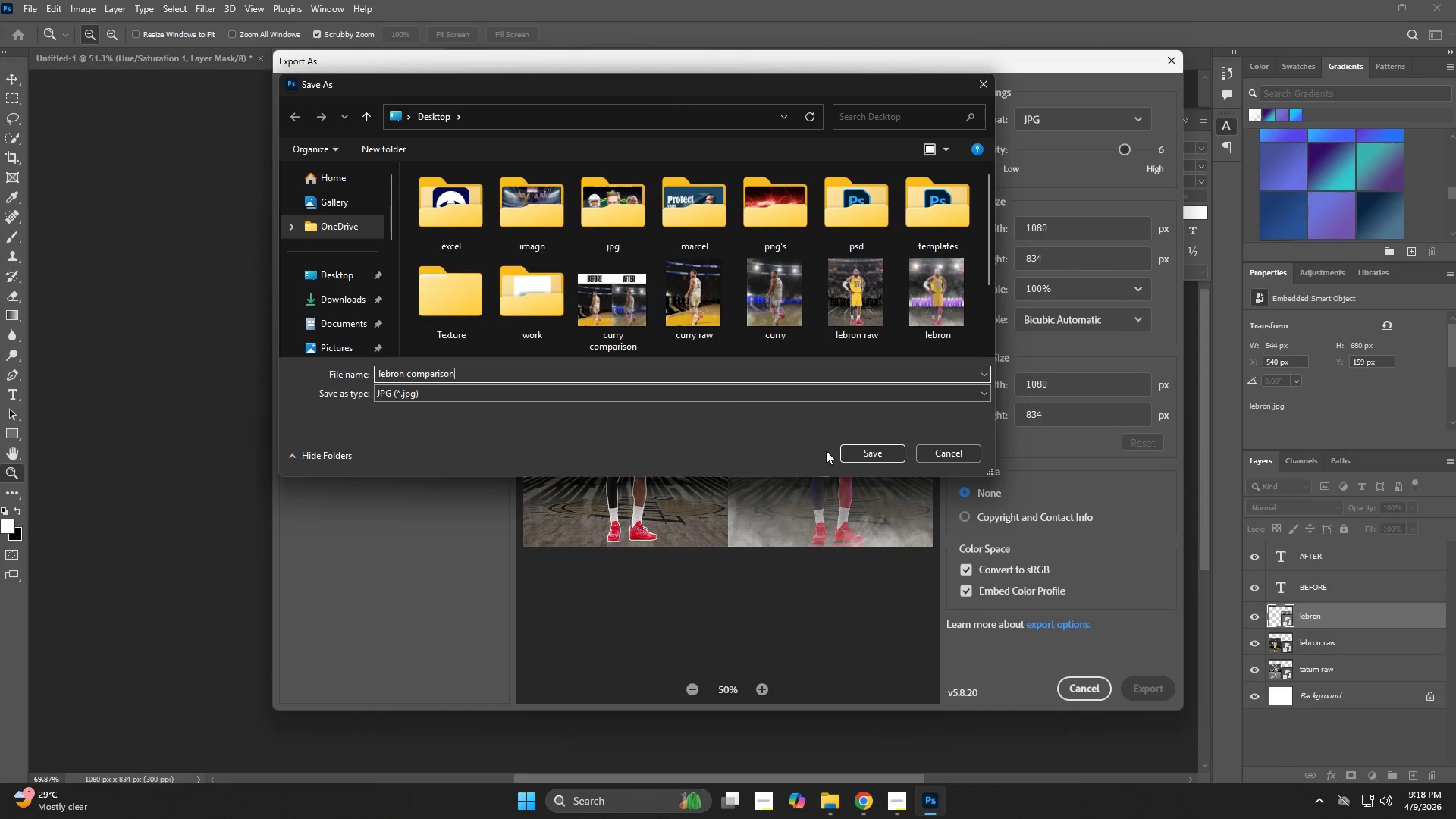 
left_click([864, 452])
 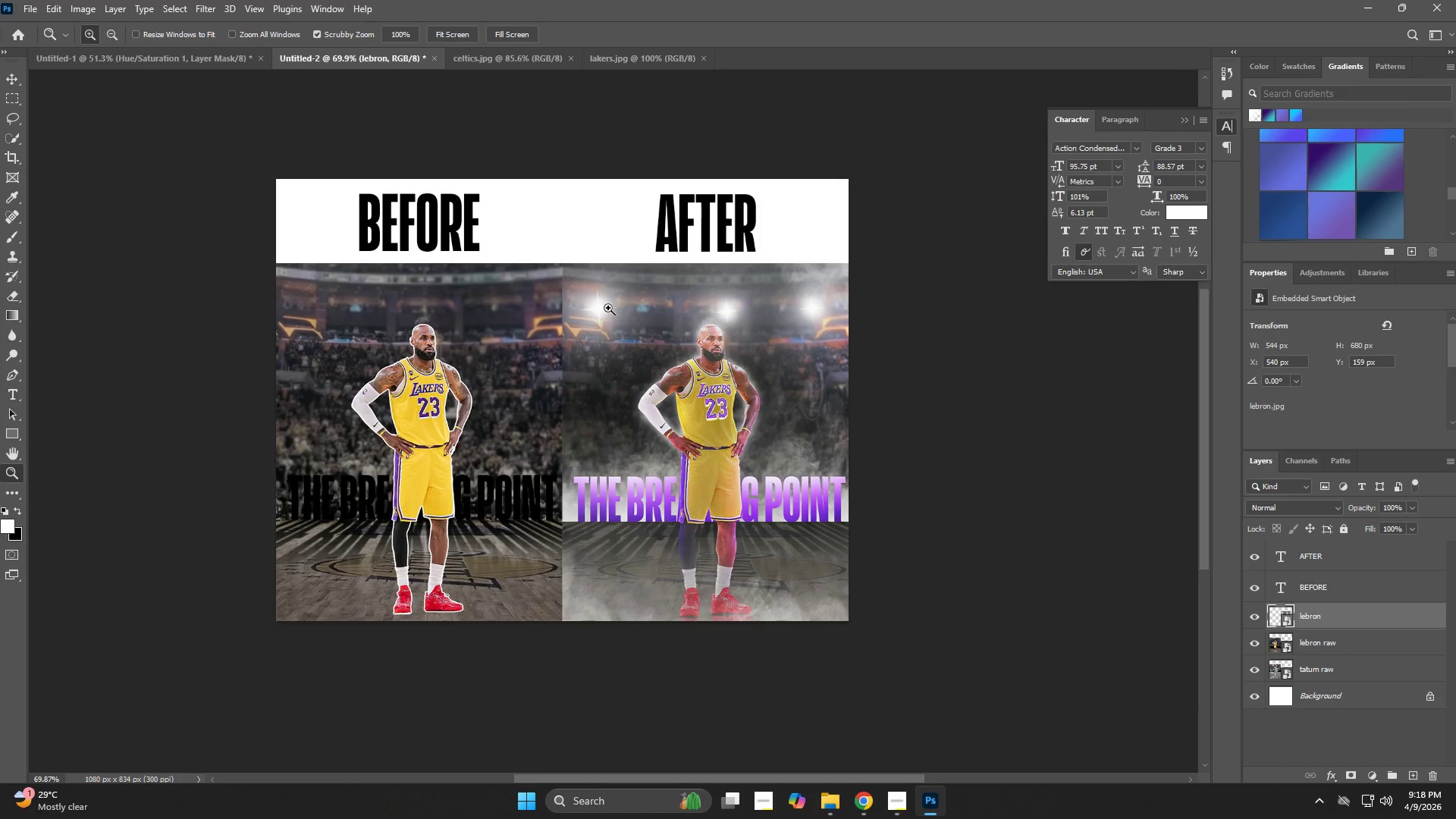 
wait(7.17)
 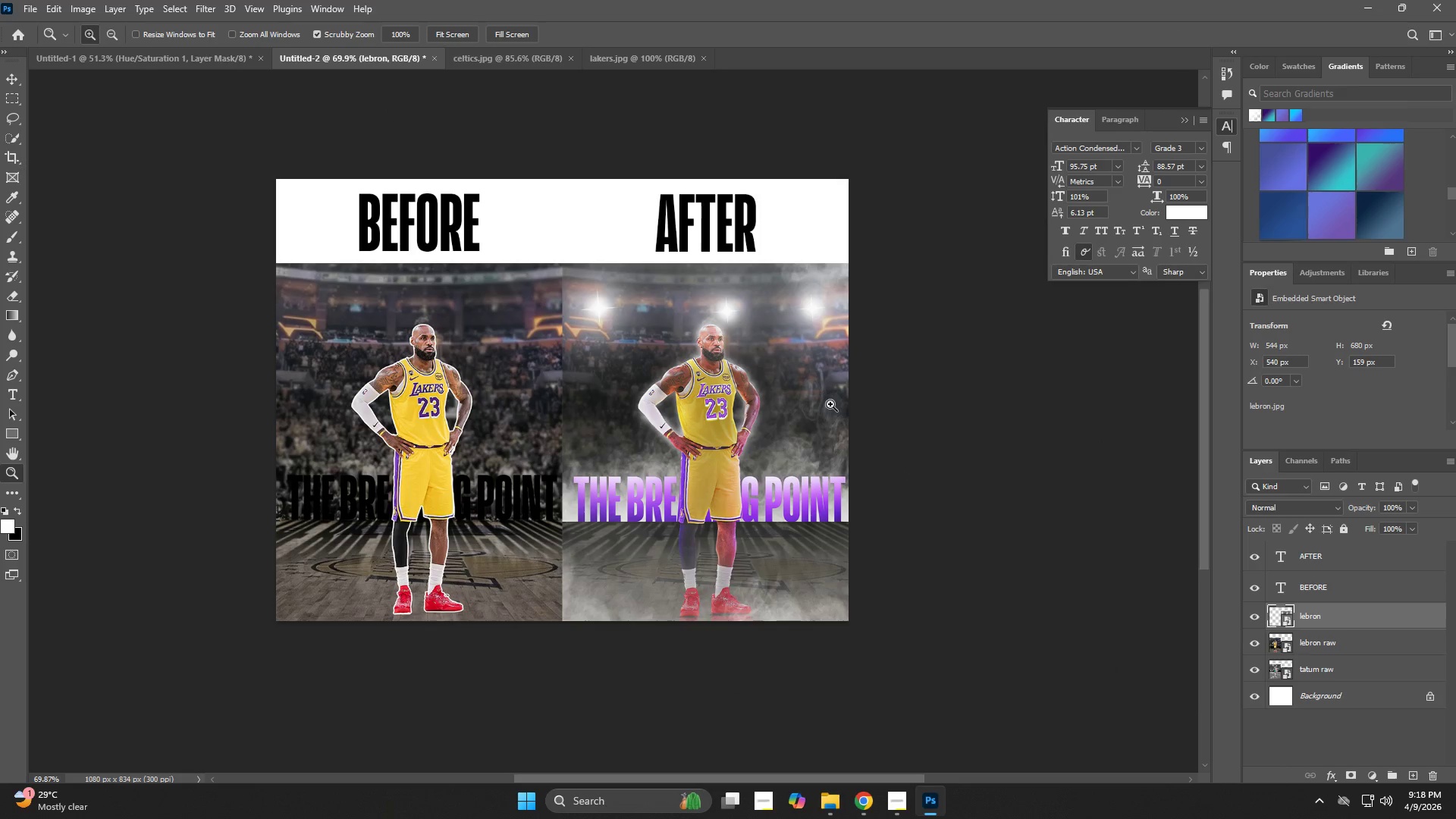 
left_click([1455, 818])
 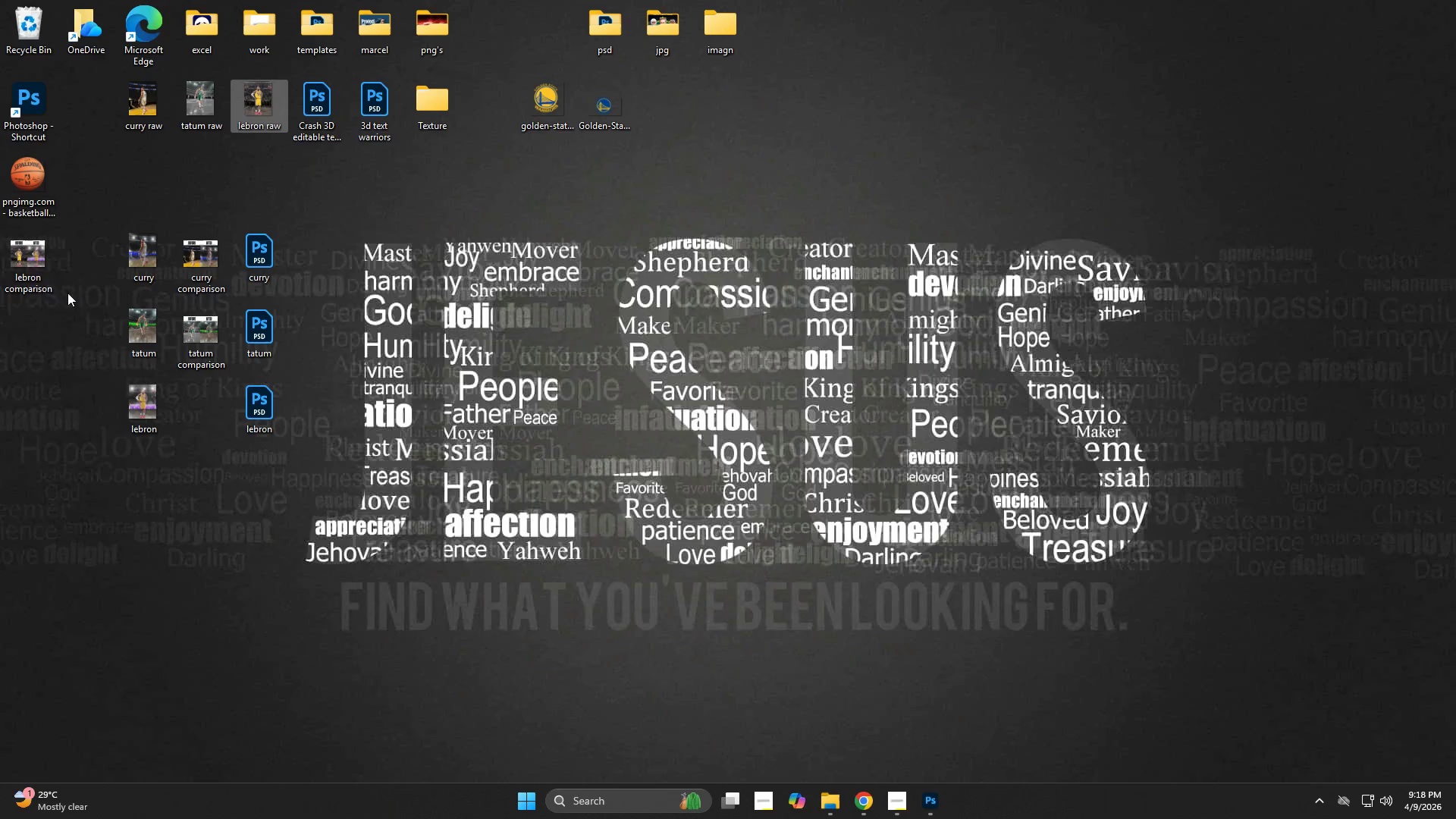 
left_click_drag(start_coordinate=[24, 246], to_coordinate=[198, 394])
 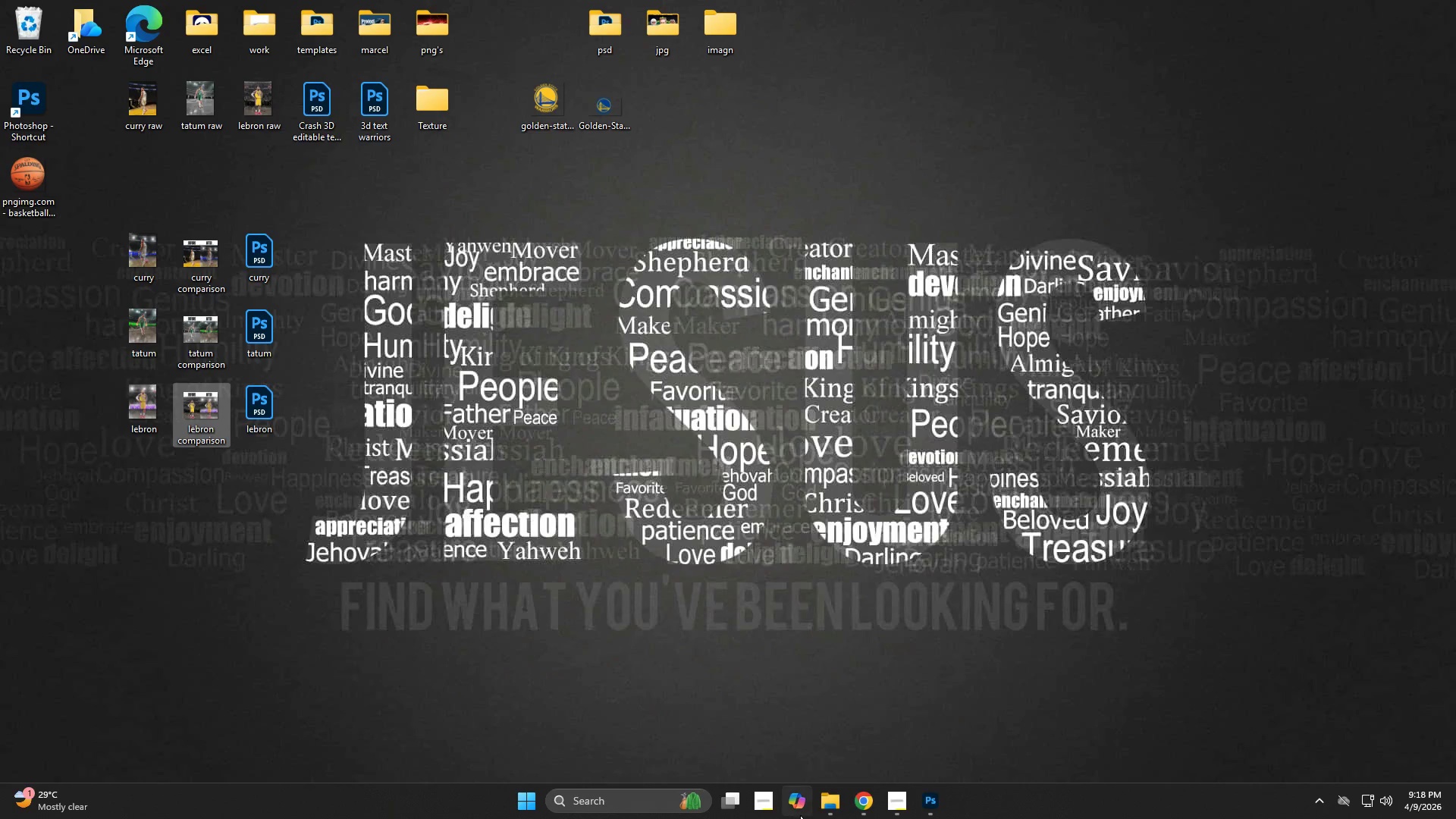 
left_click([858, 806])
 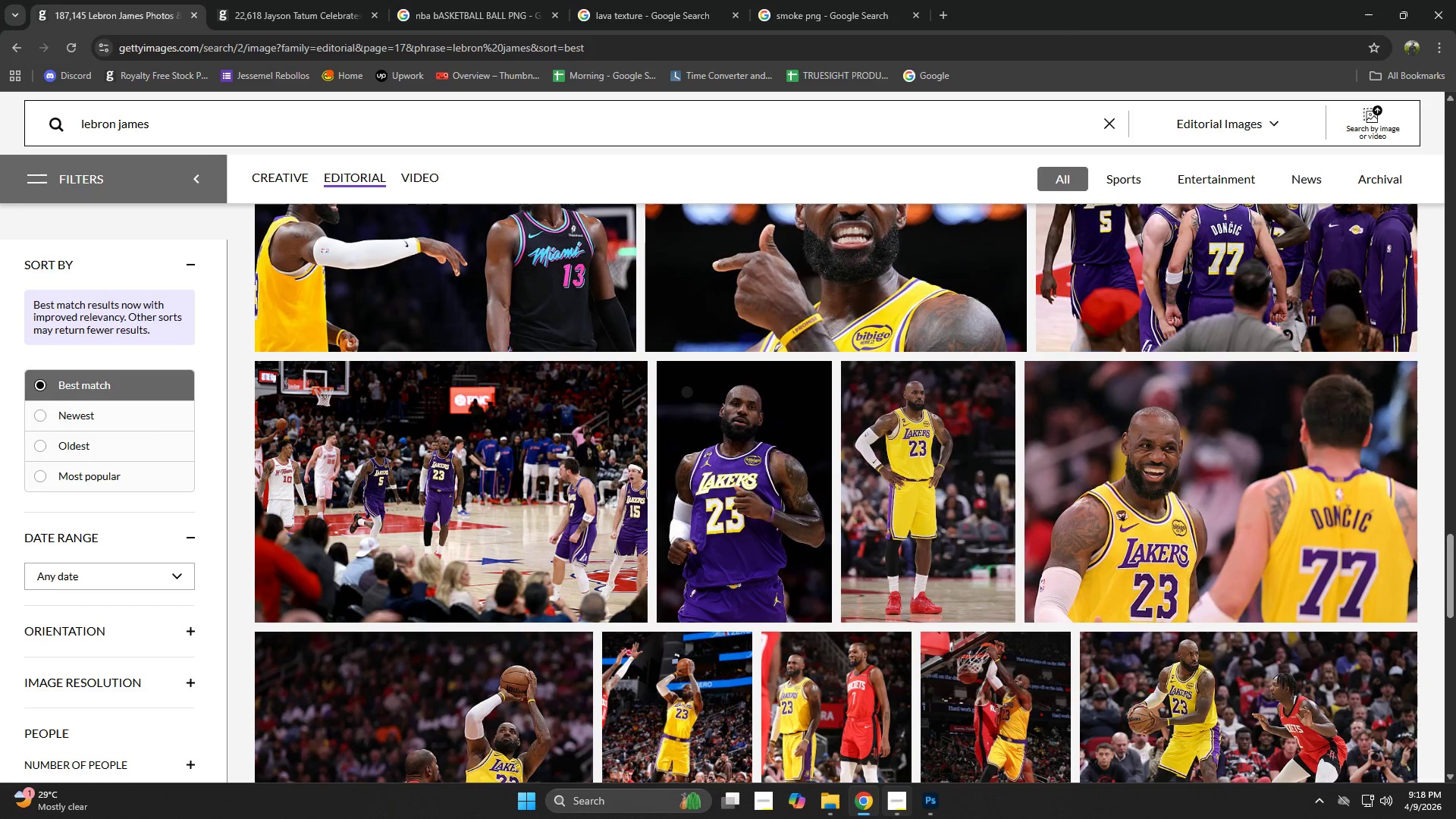 
left_click([900, 804])